 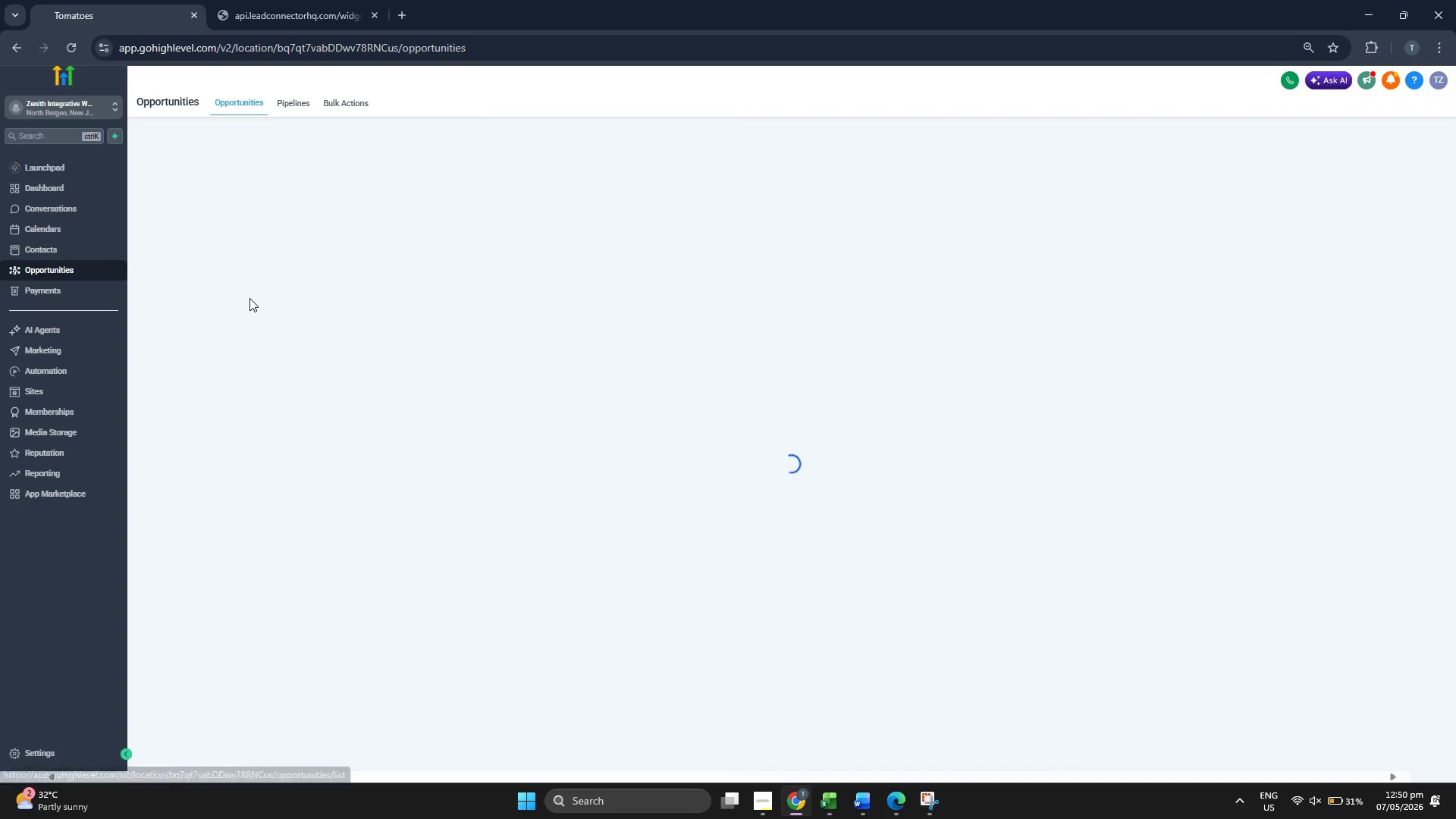 
mouse_move([256, 331])
 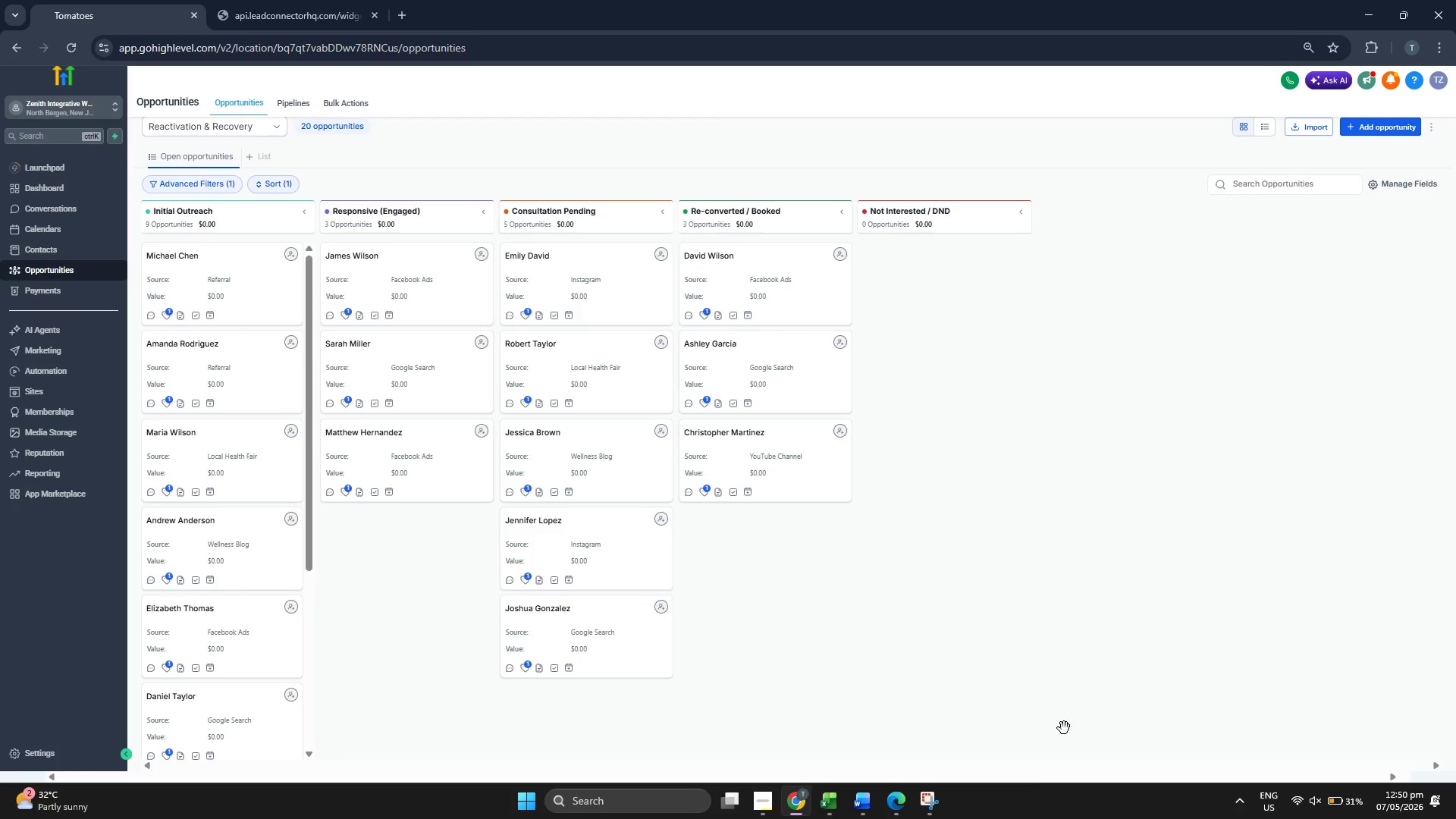 
left_click([938, 804])
 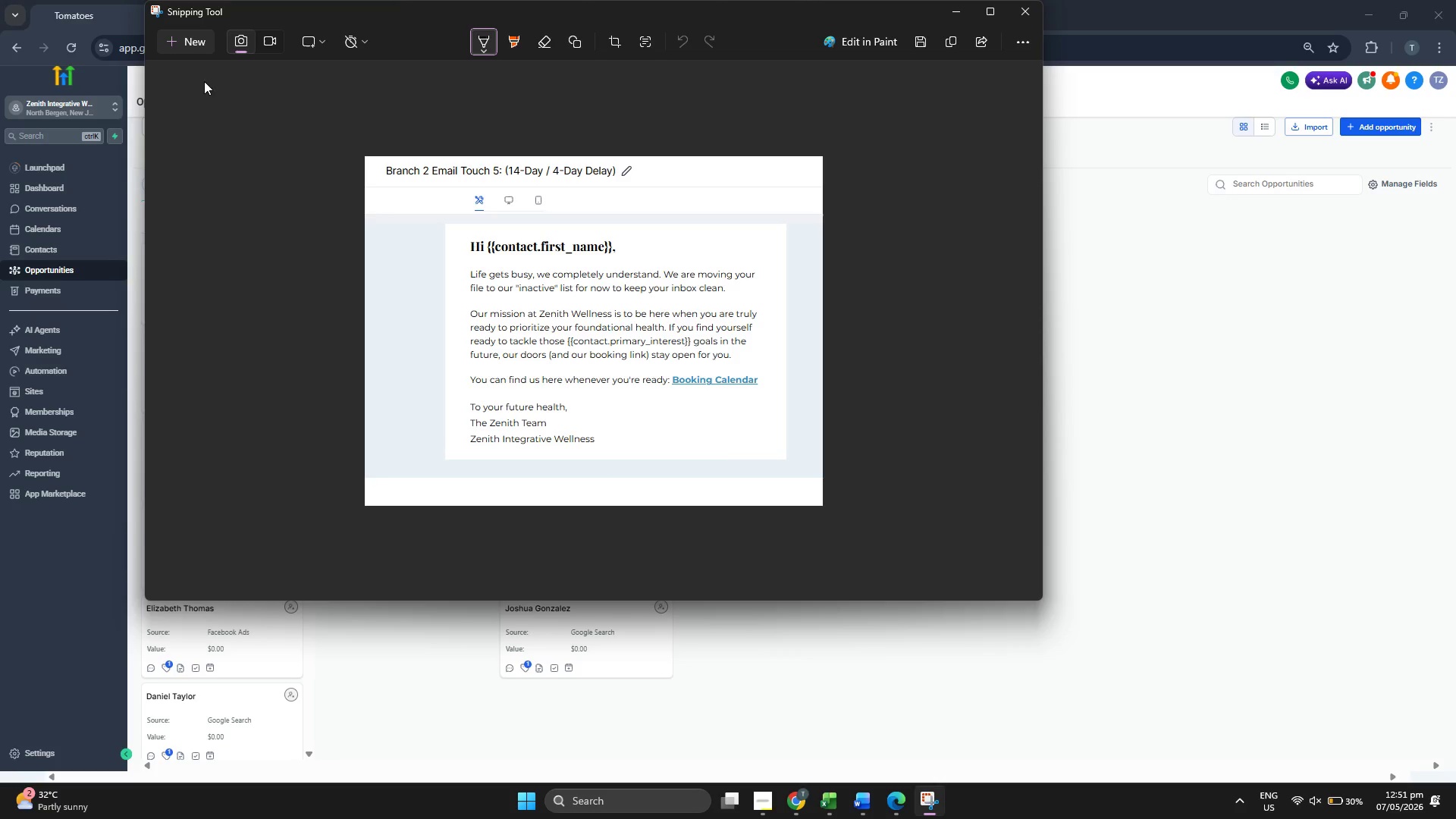 
left_click([185, 39])
 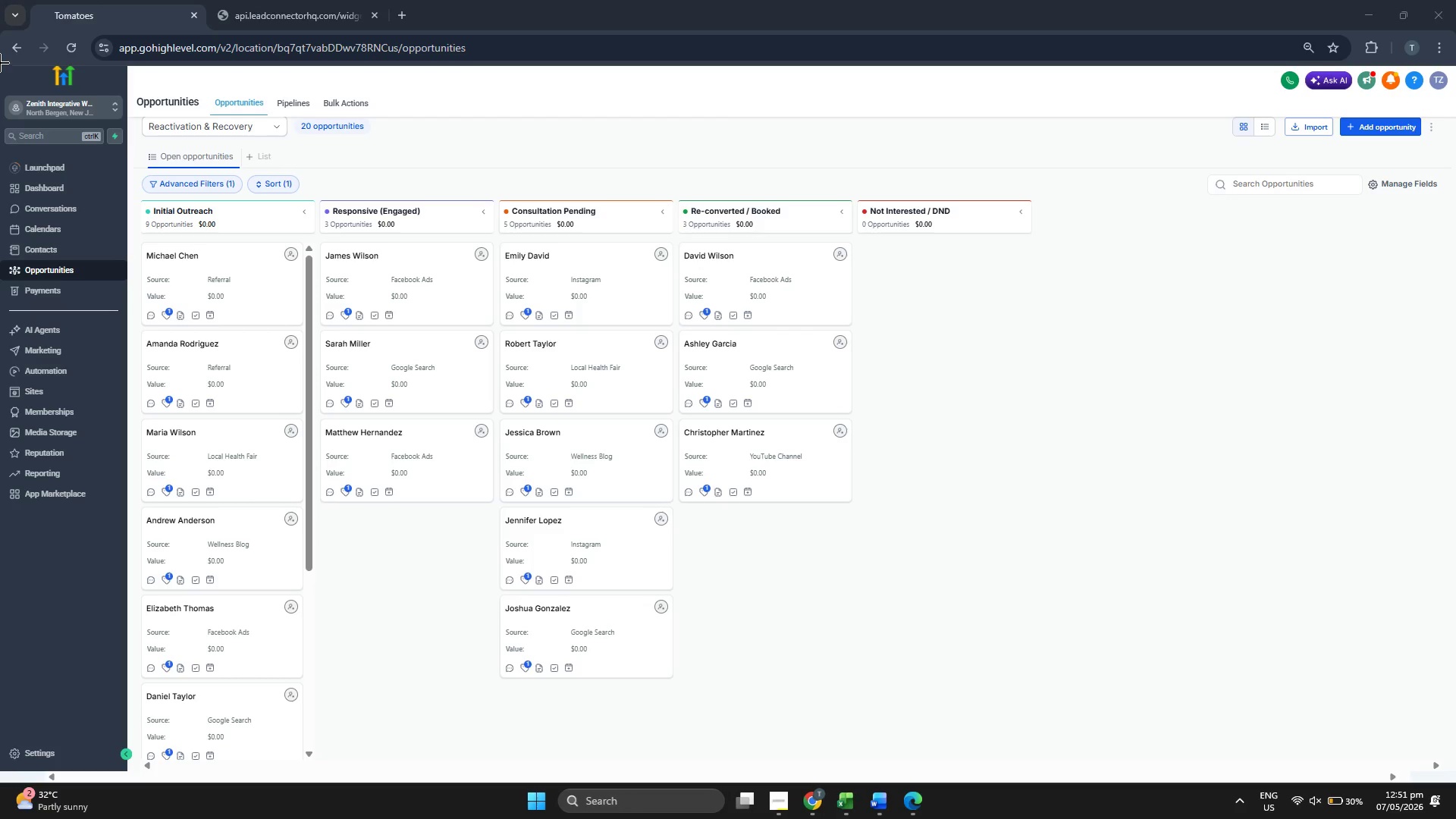 
left_click_drag(start_coordinate=[0, 62], to_coordinate=[1455, 773])
 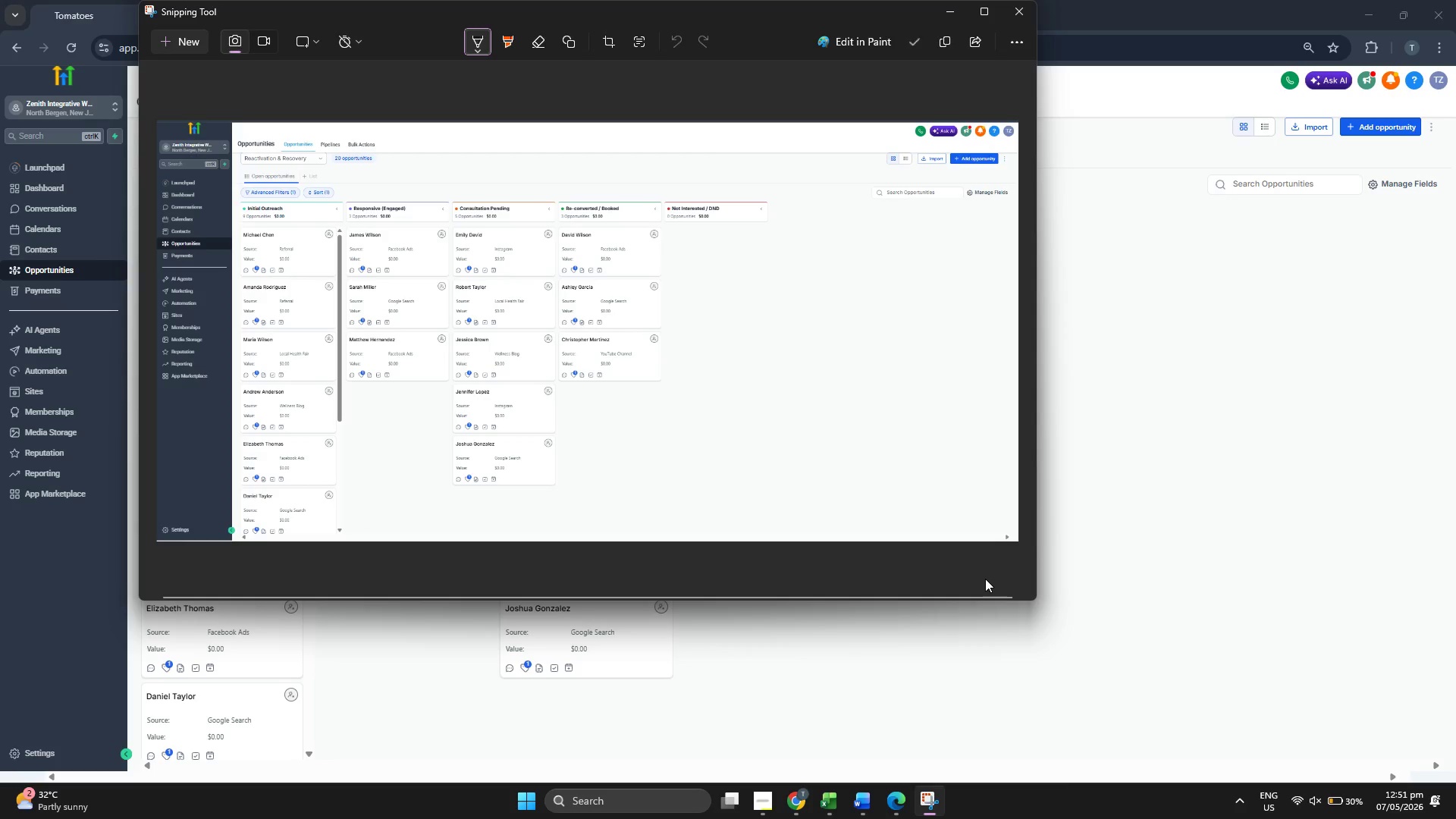 
right_click([766, 372])
 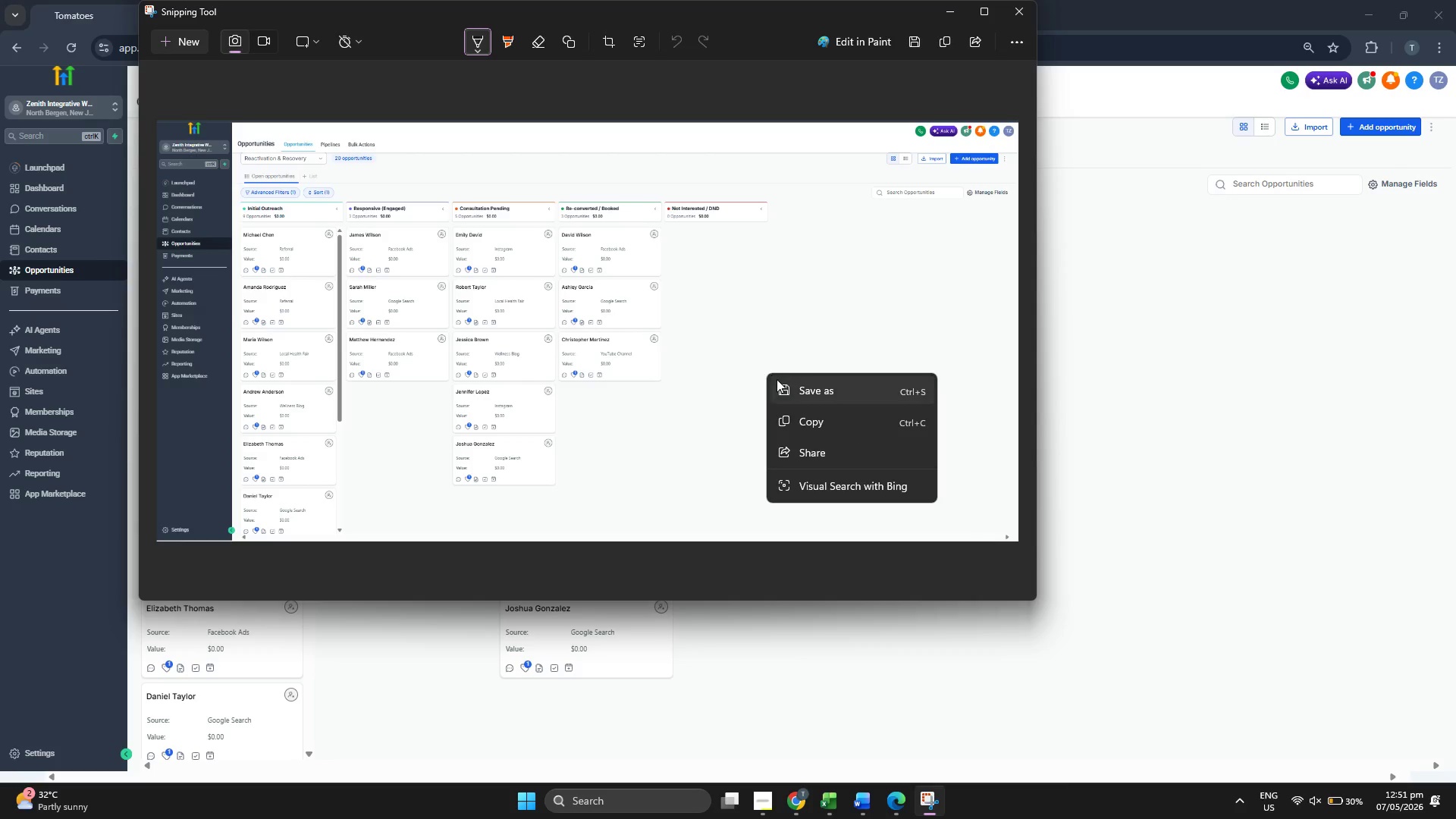 
left_click([814, 391])
 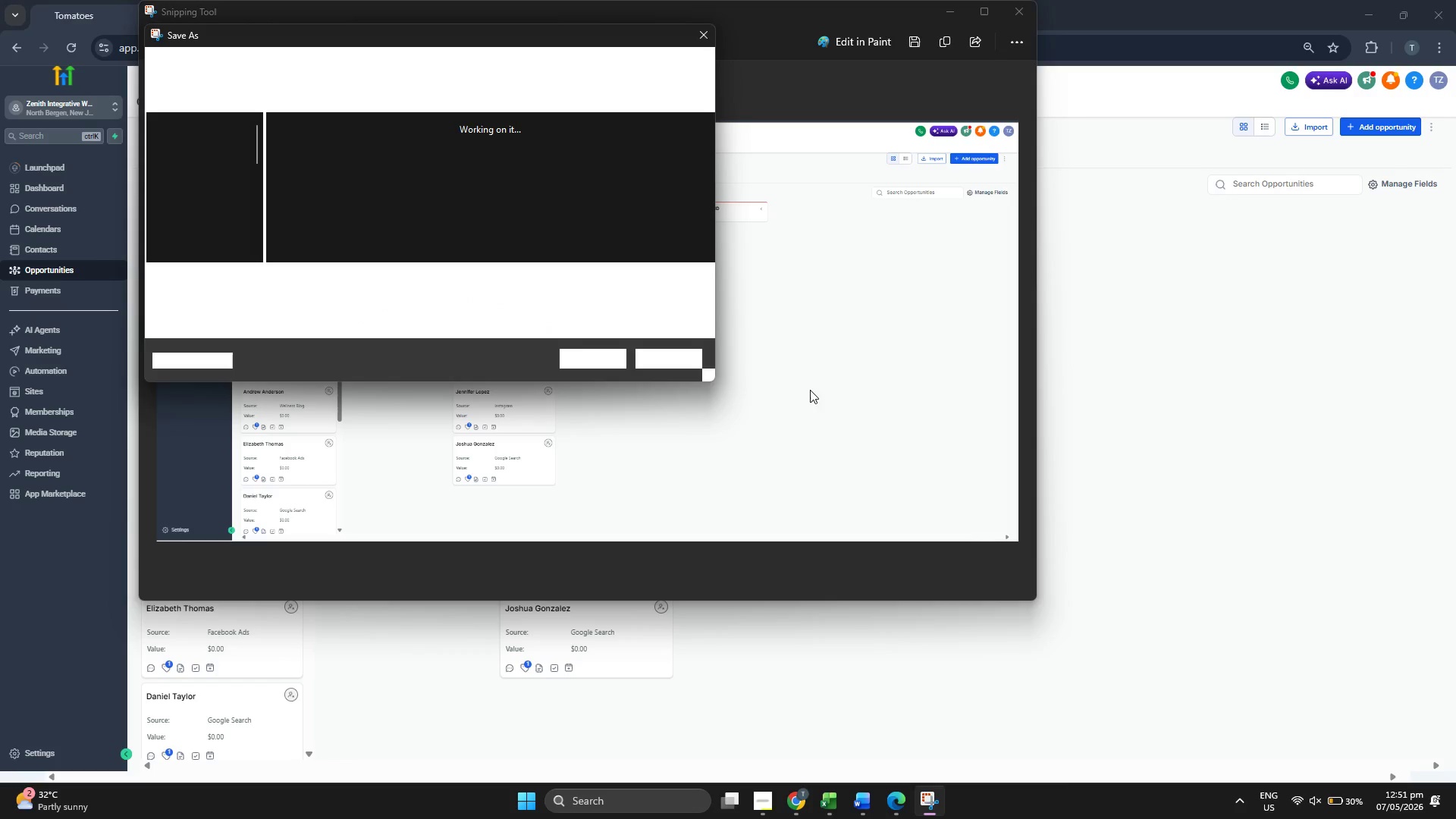 
left_click([406, 278])
 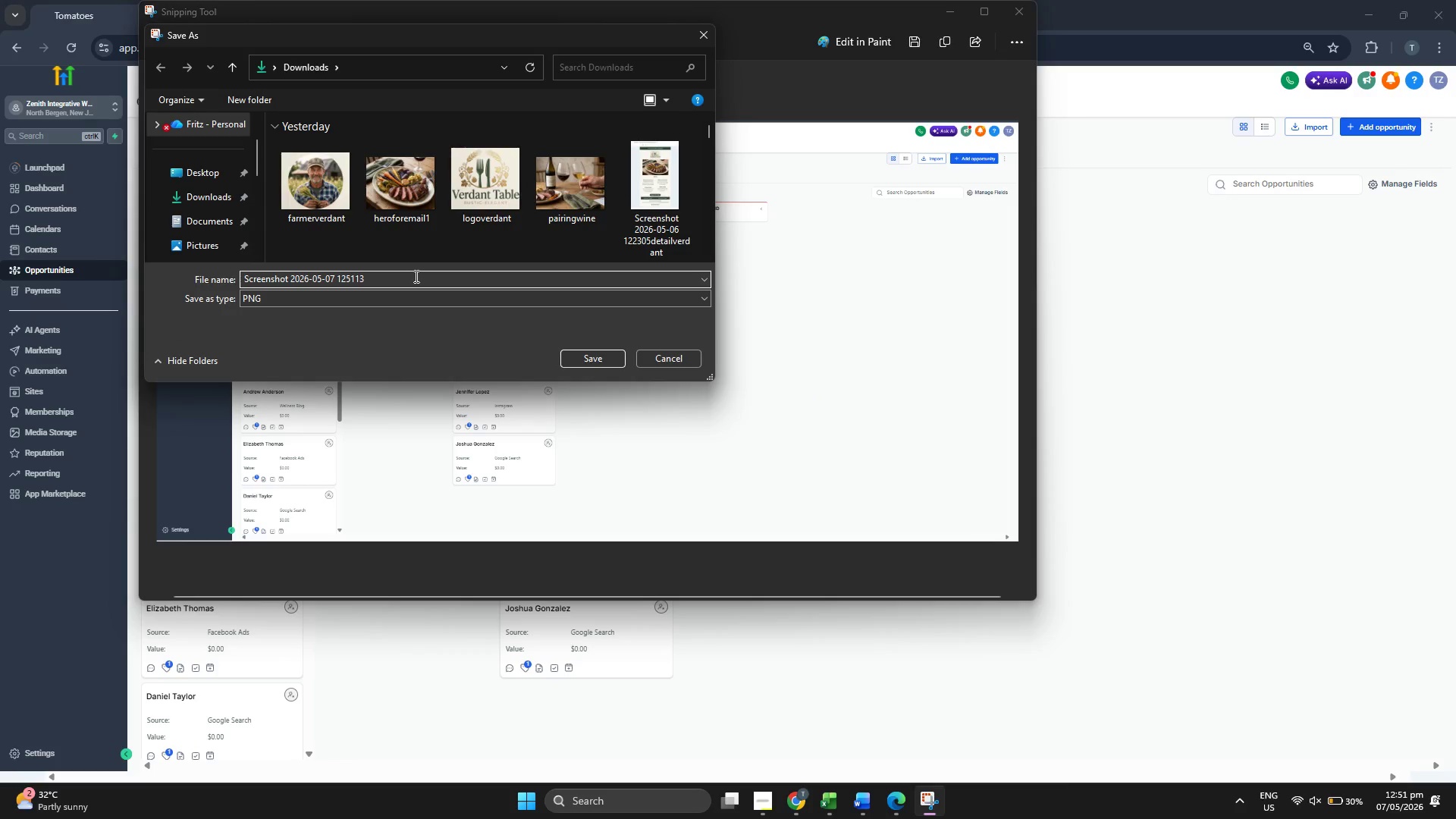 
type(pipelive)
key(Backspace)
key(Backspace)
type(neviewzeth)
key(Backspace)
key(Backspace)
type(nith)
 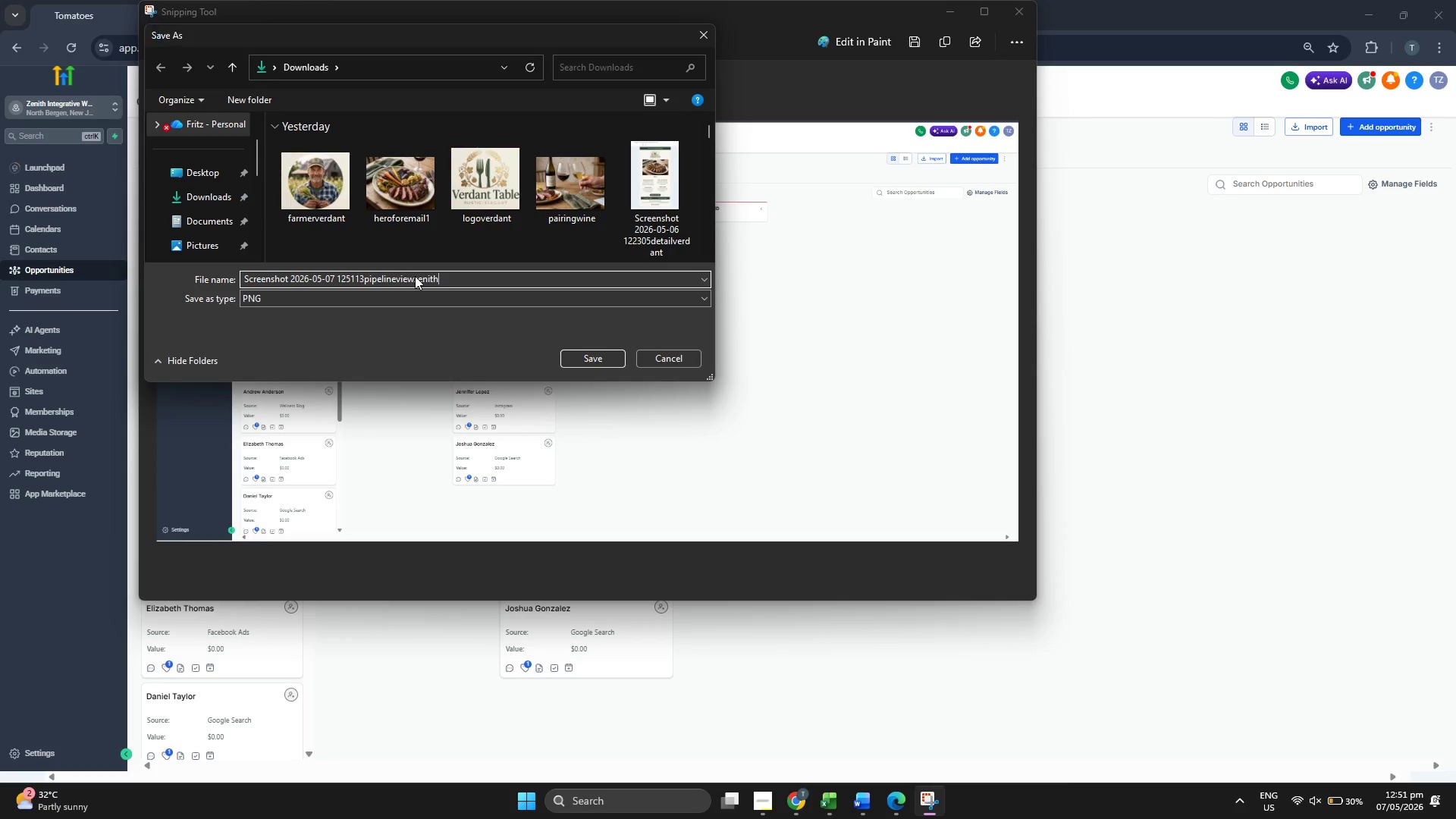 
left_click([951, 17])
 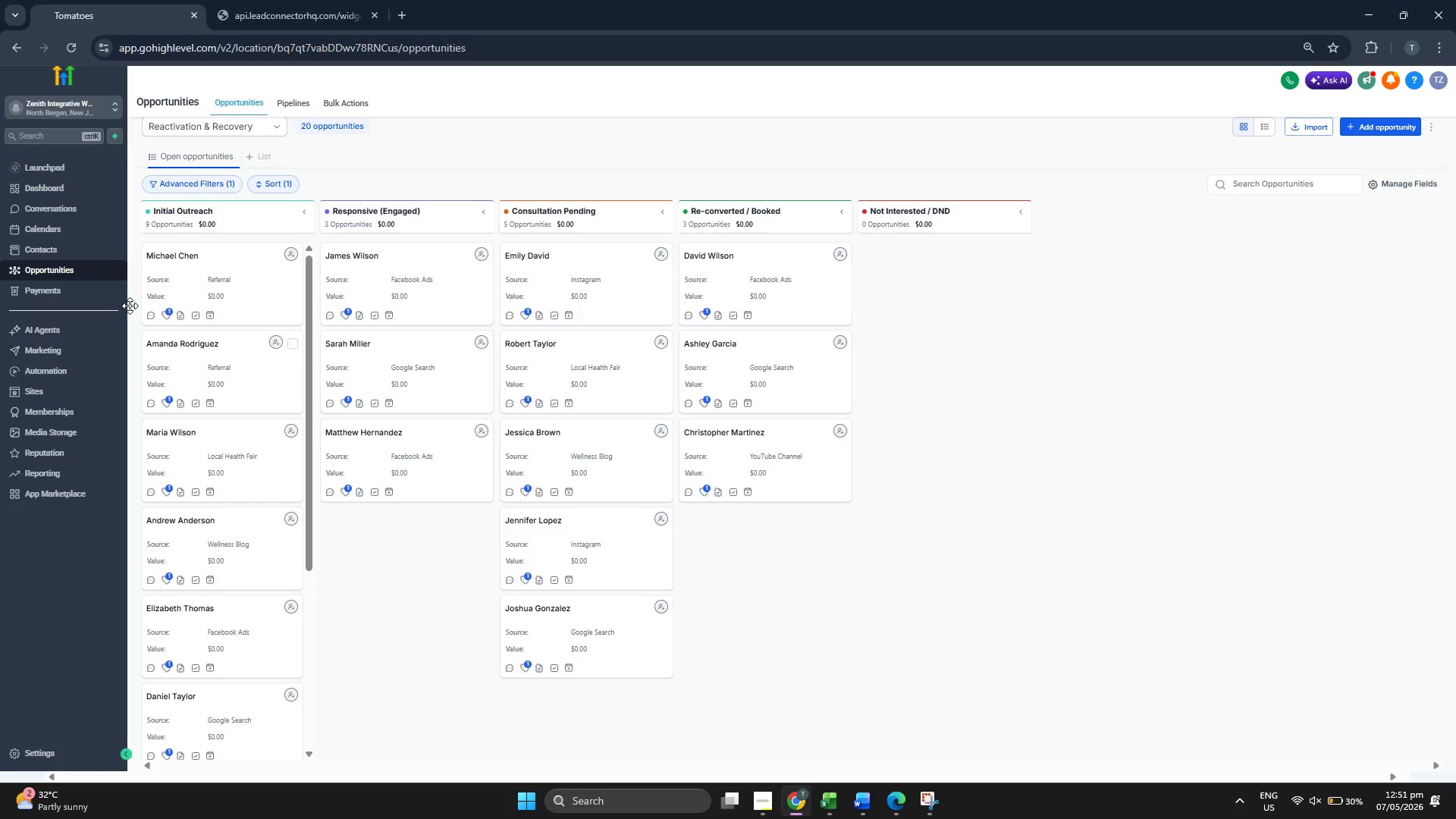 
left_click([86, 253])
 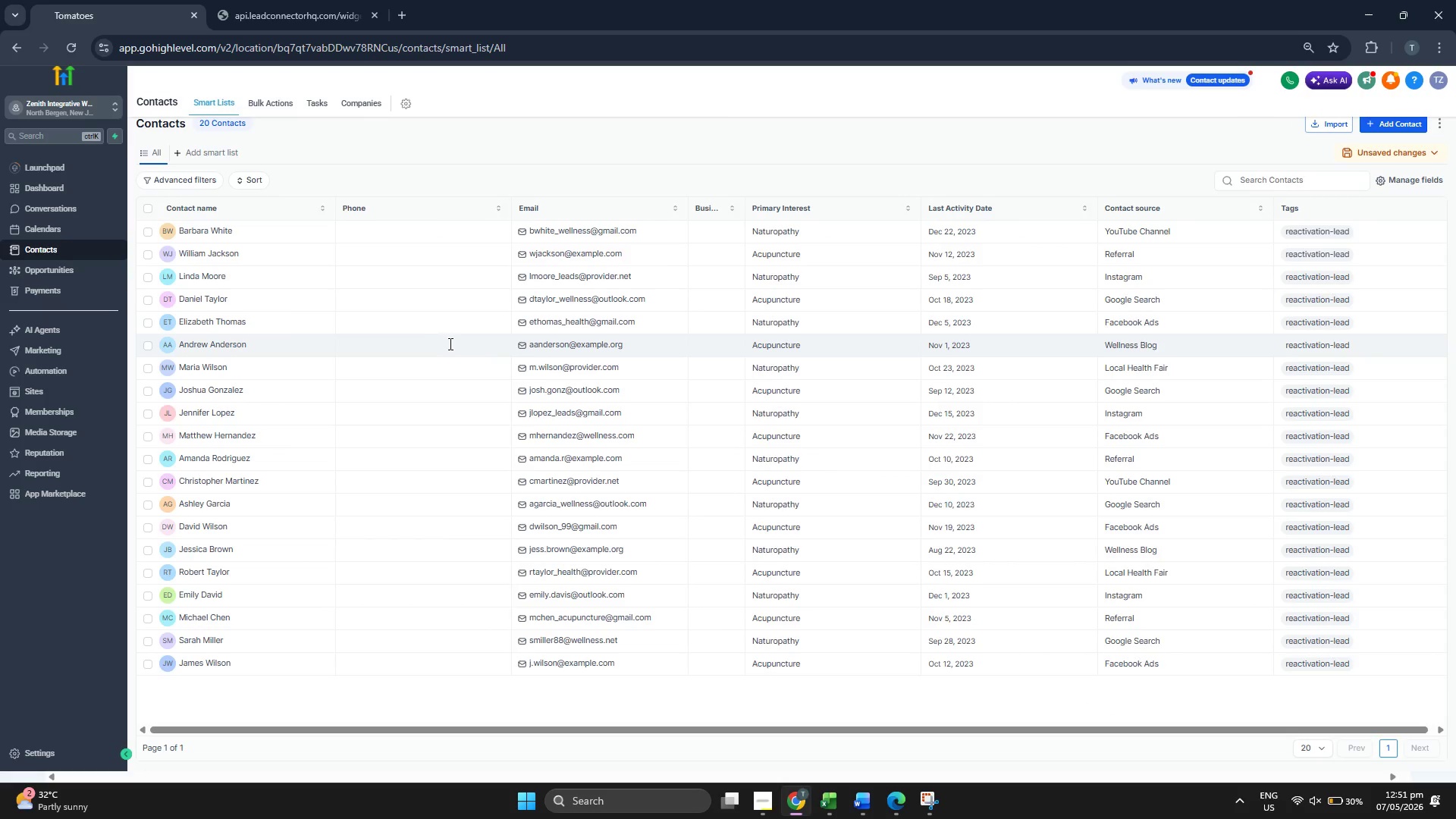 
wait(12.92)
 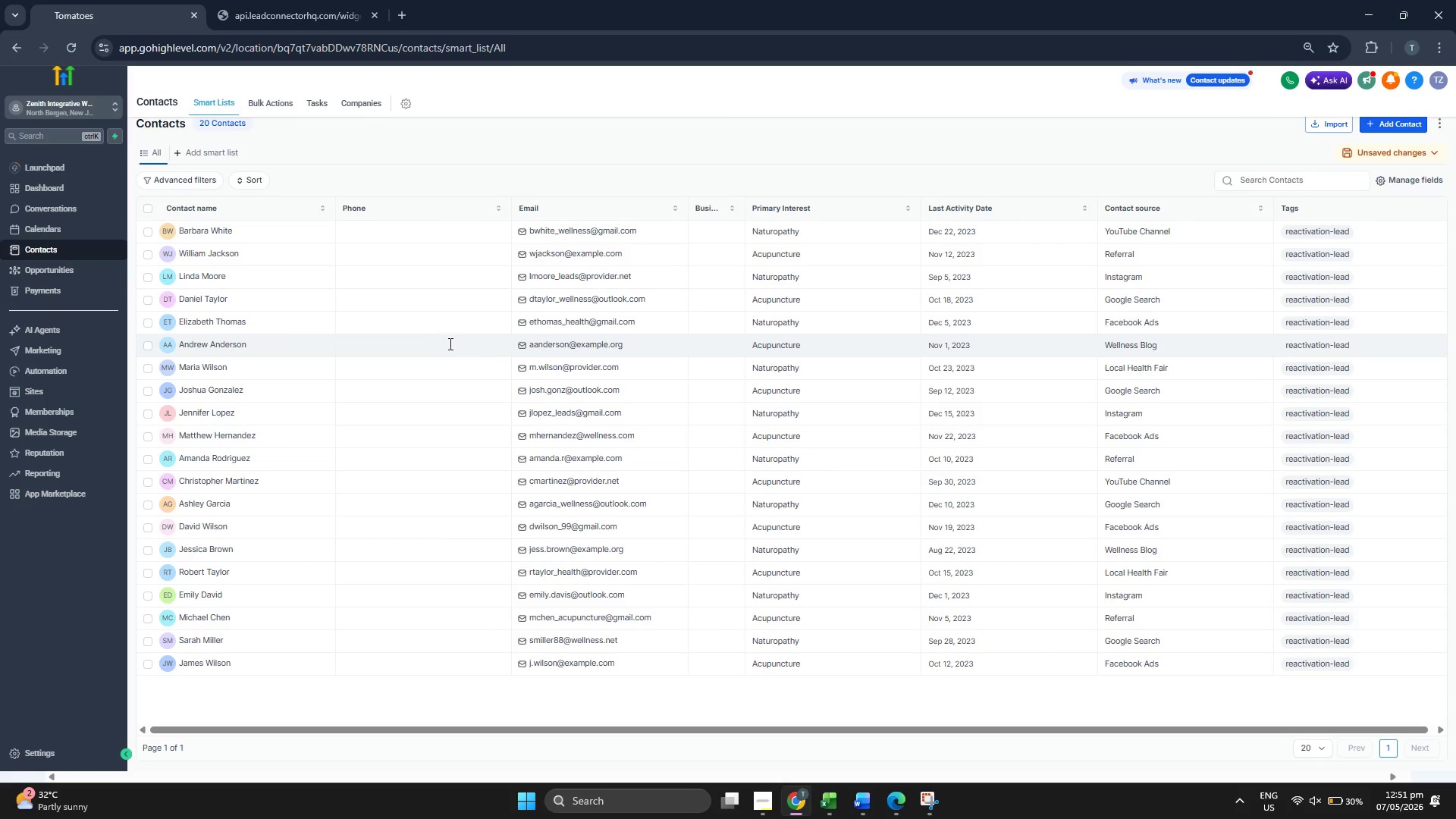 
left_click([75, 753])
 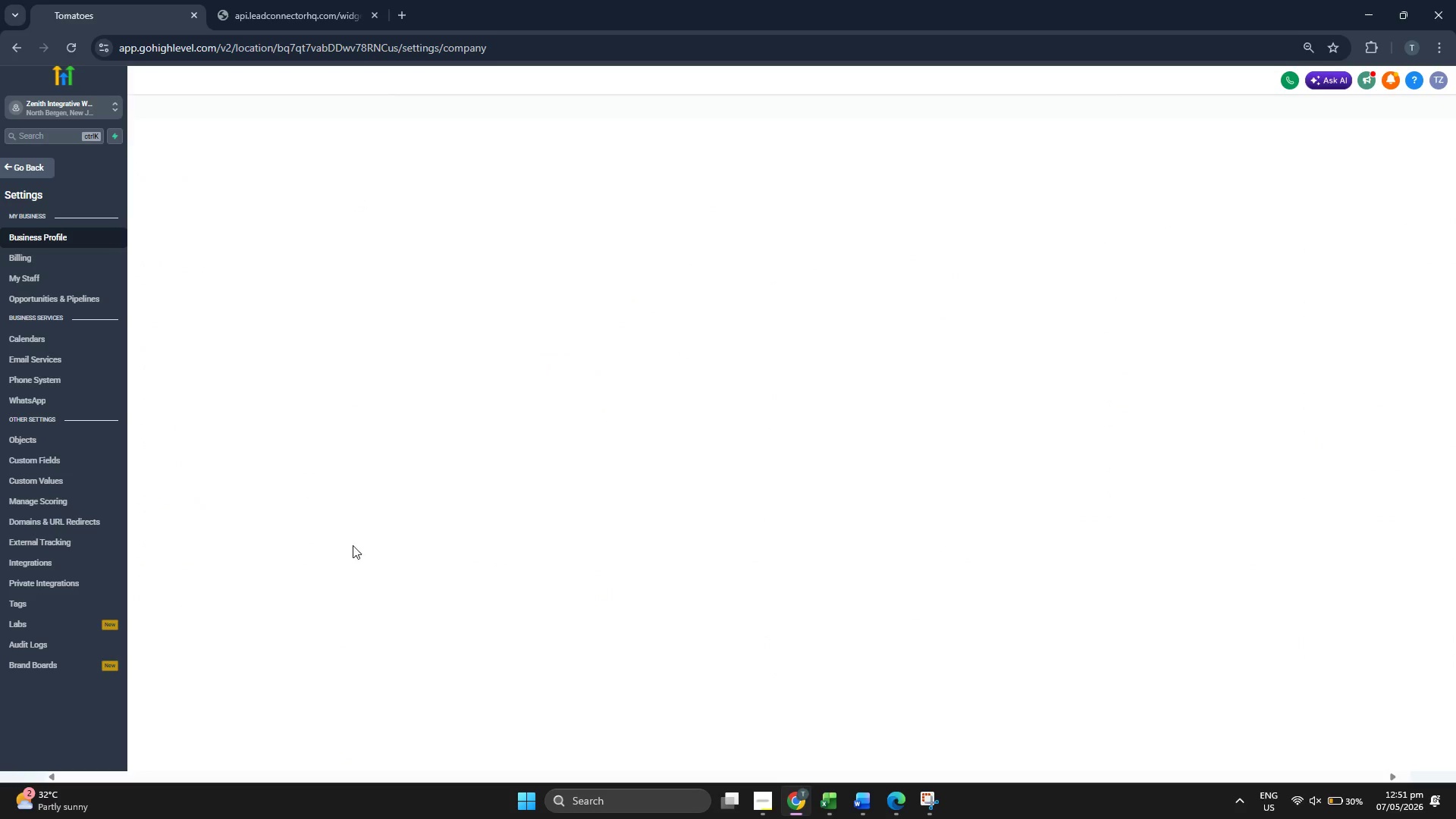 
left_click([85, 459])
 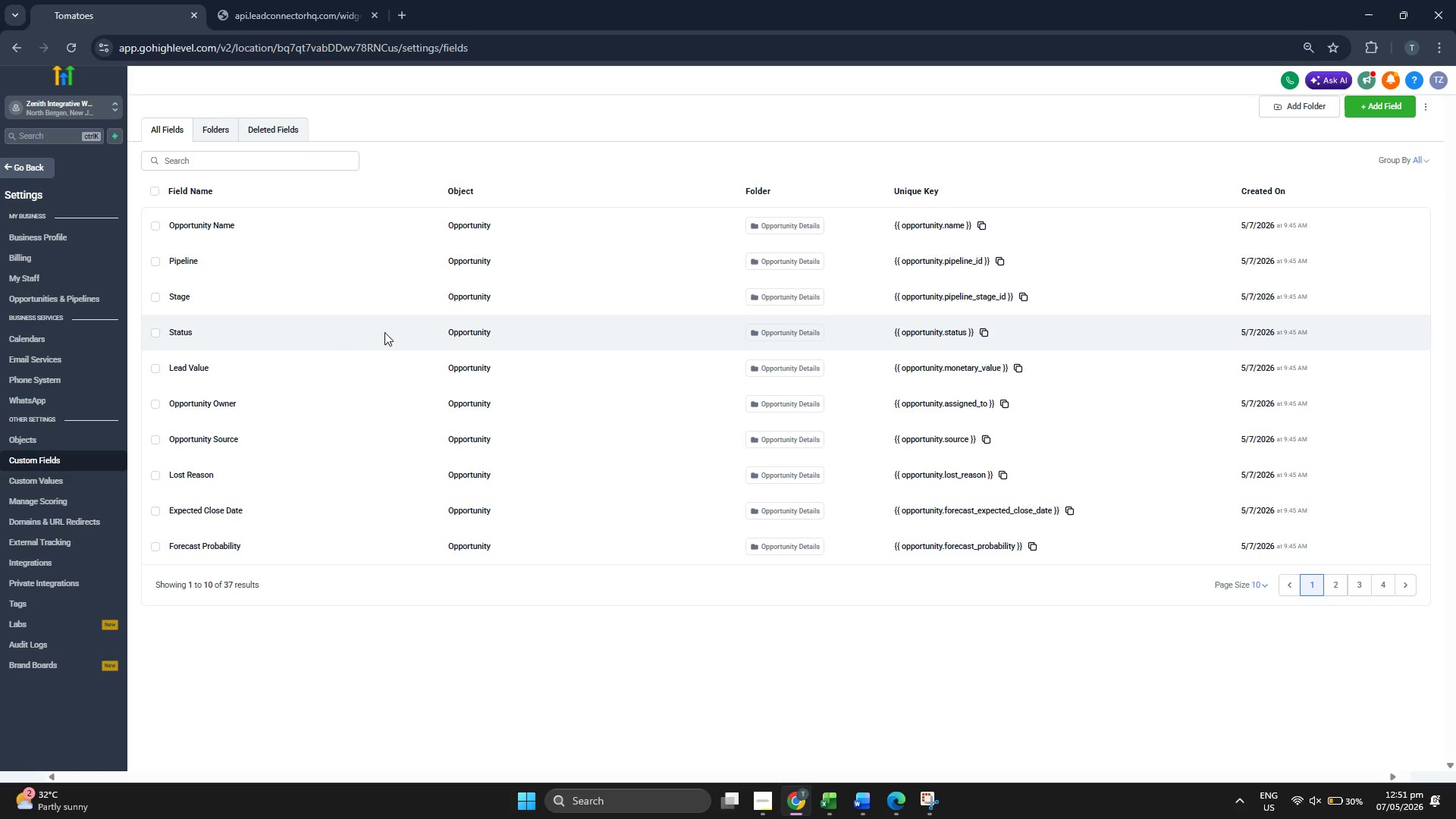 
left_click([217, 131])
 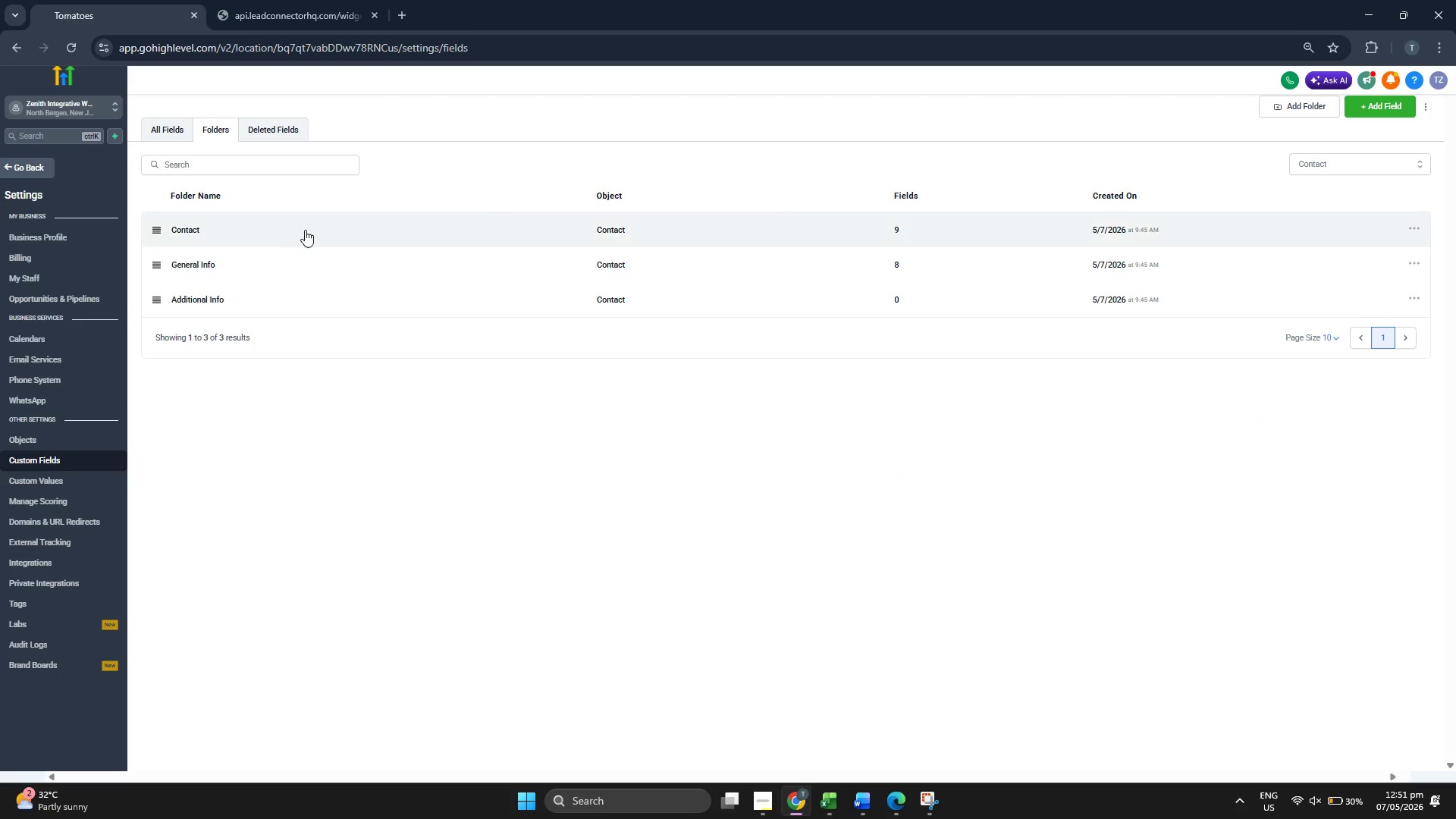 
left_click([286, 232])
 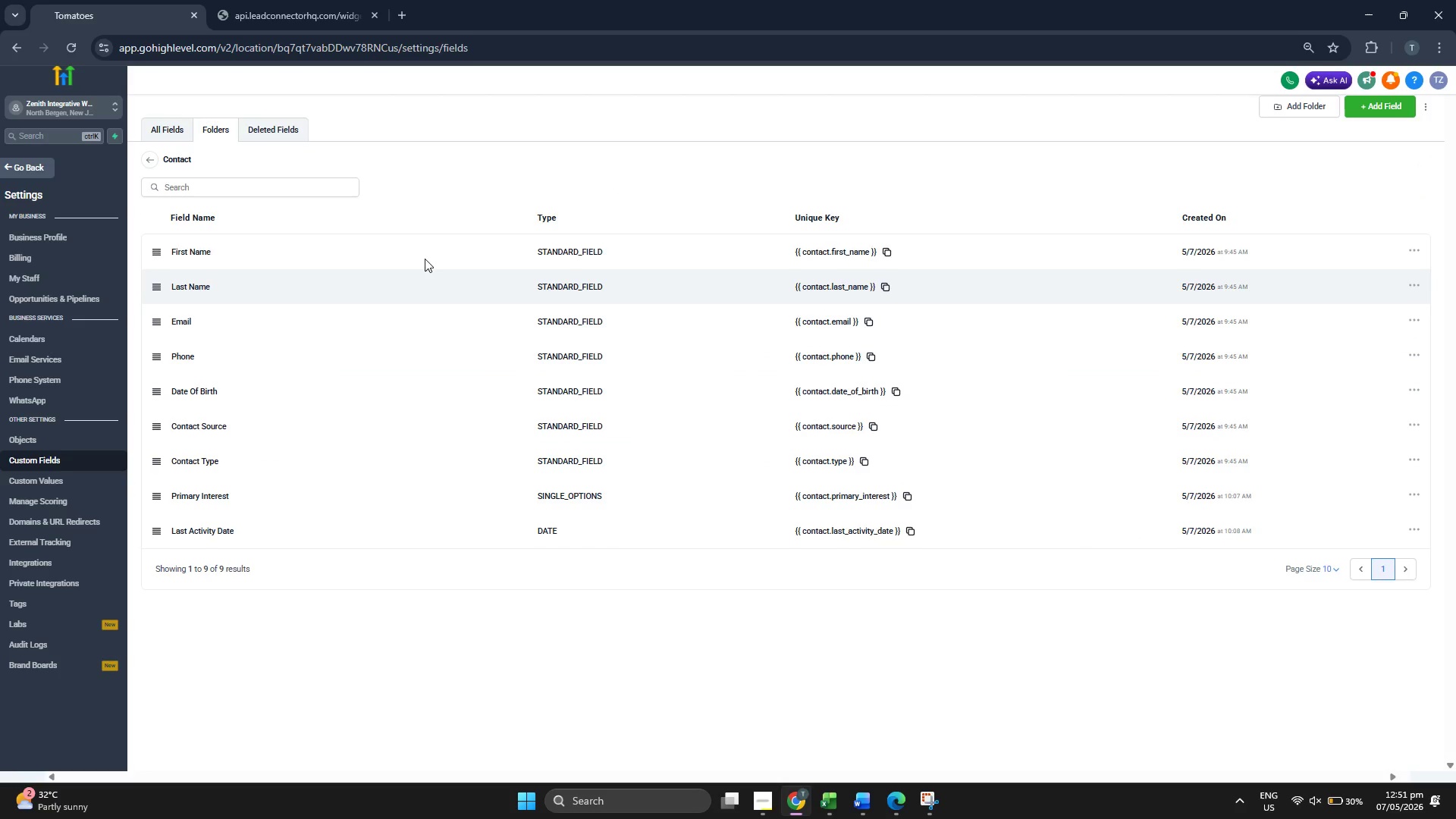 
left_click([176, 134])
 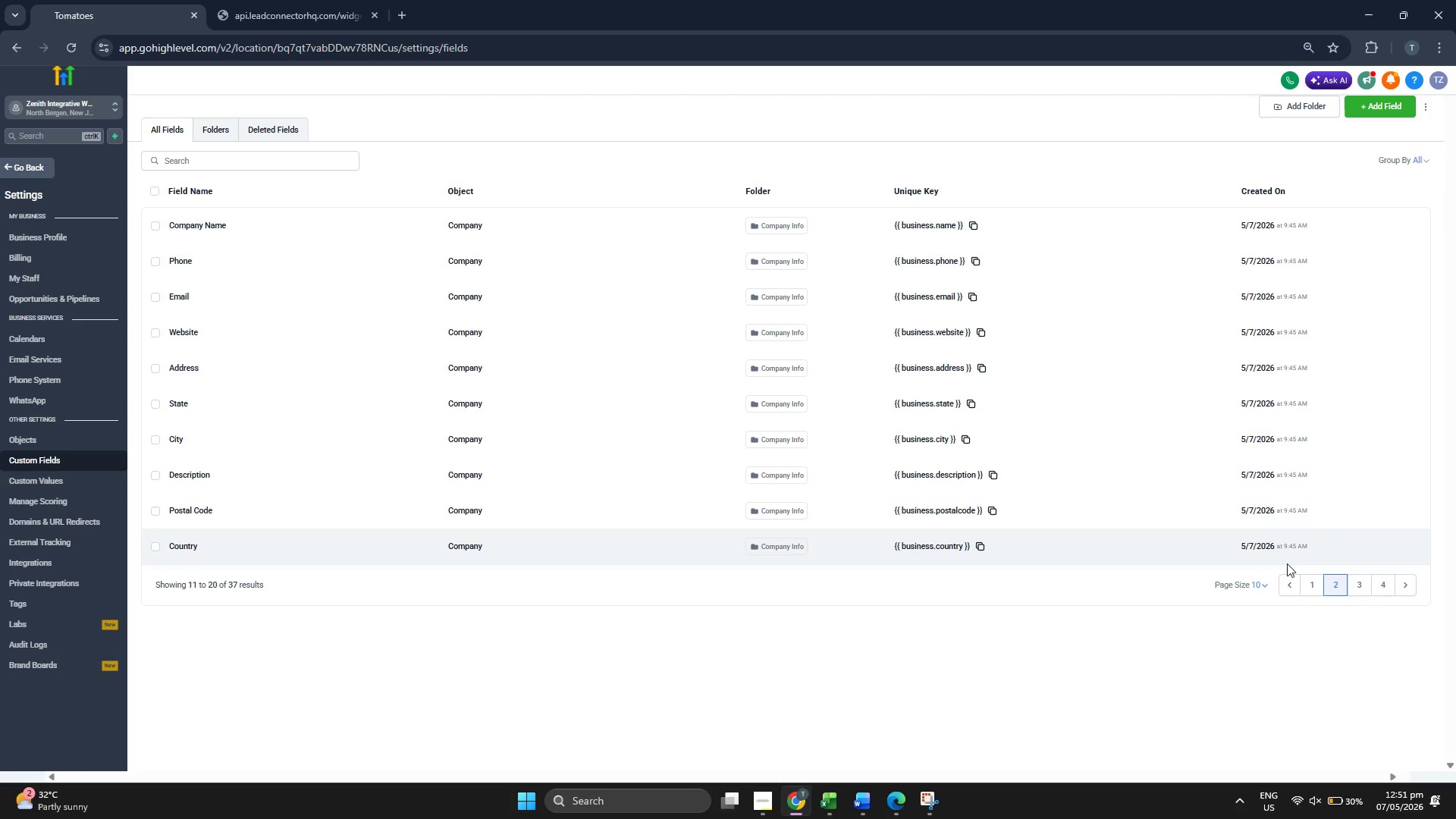 
left_click([1350, 582])
 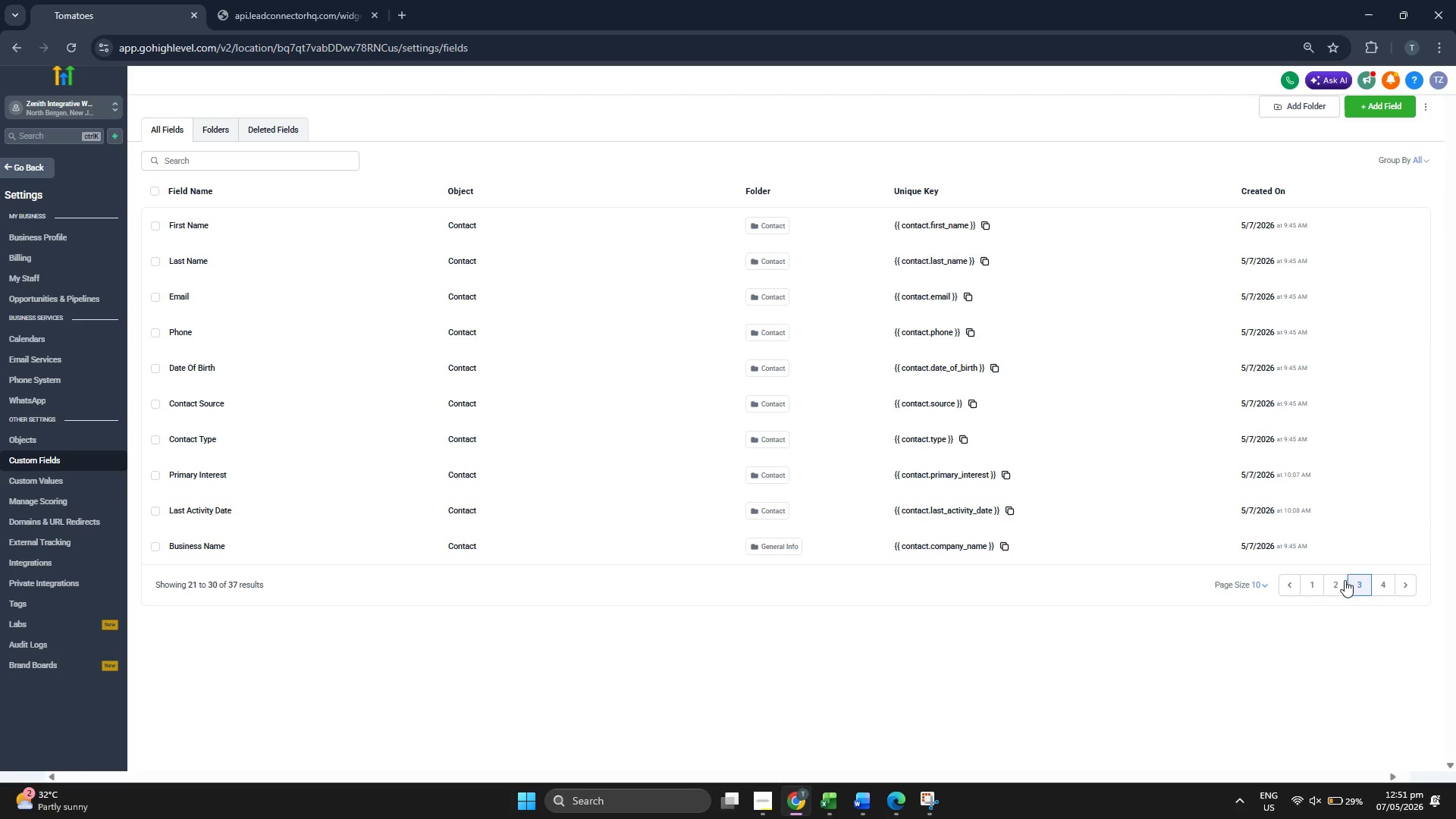 
left_click([1315, 580])
 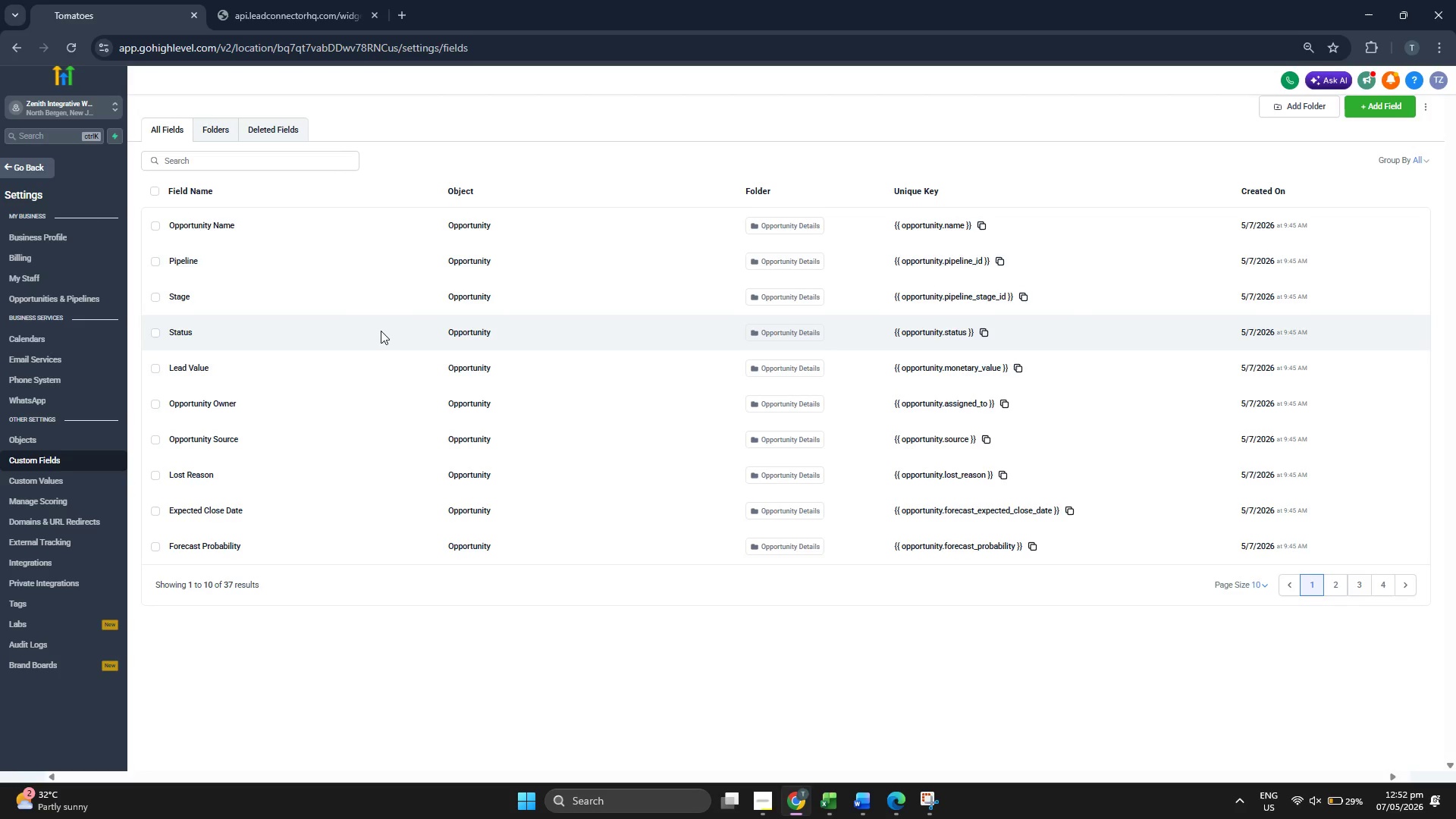 
left_click([32, 174])
 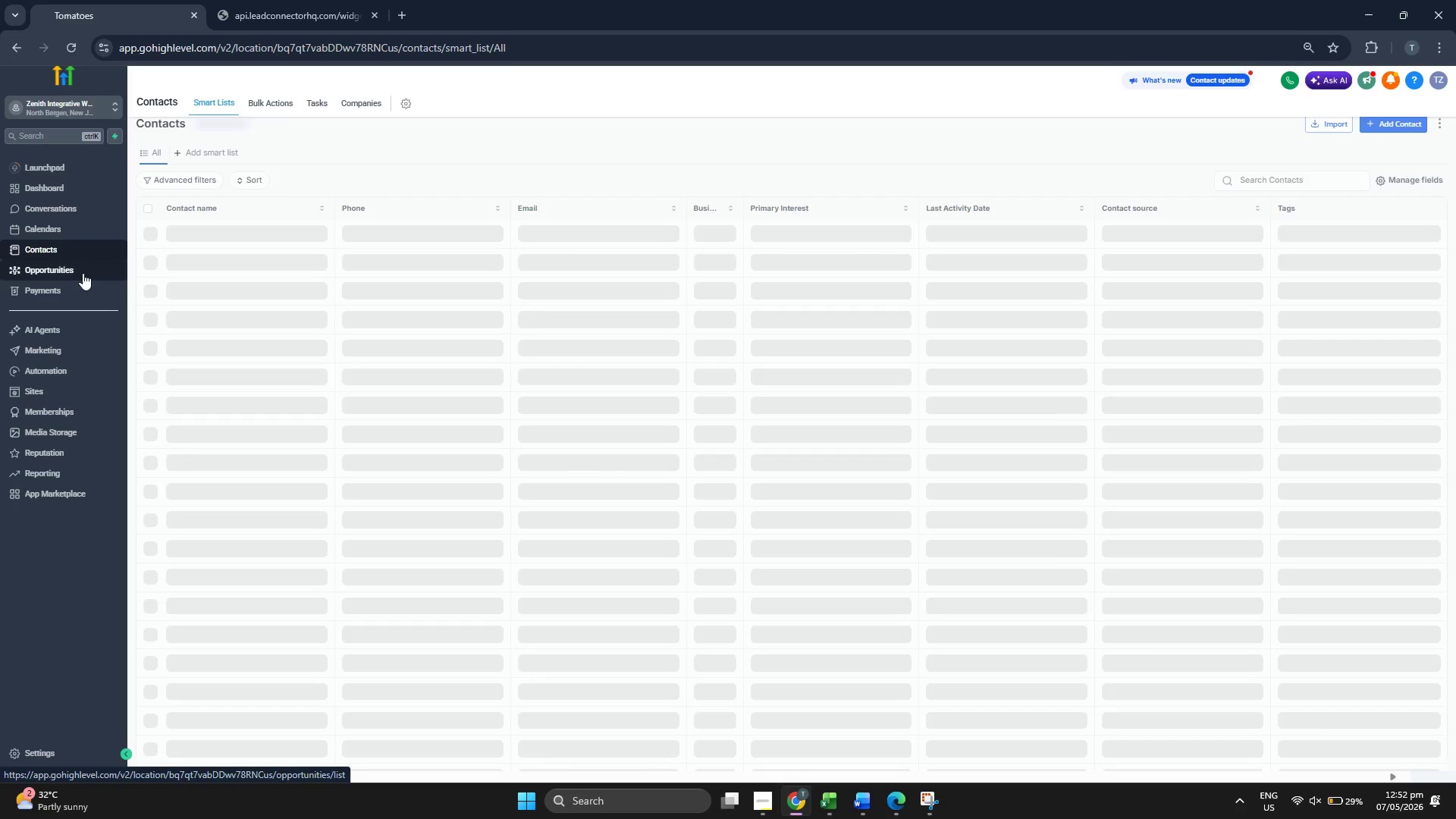 
left_click([83, 273])